 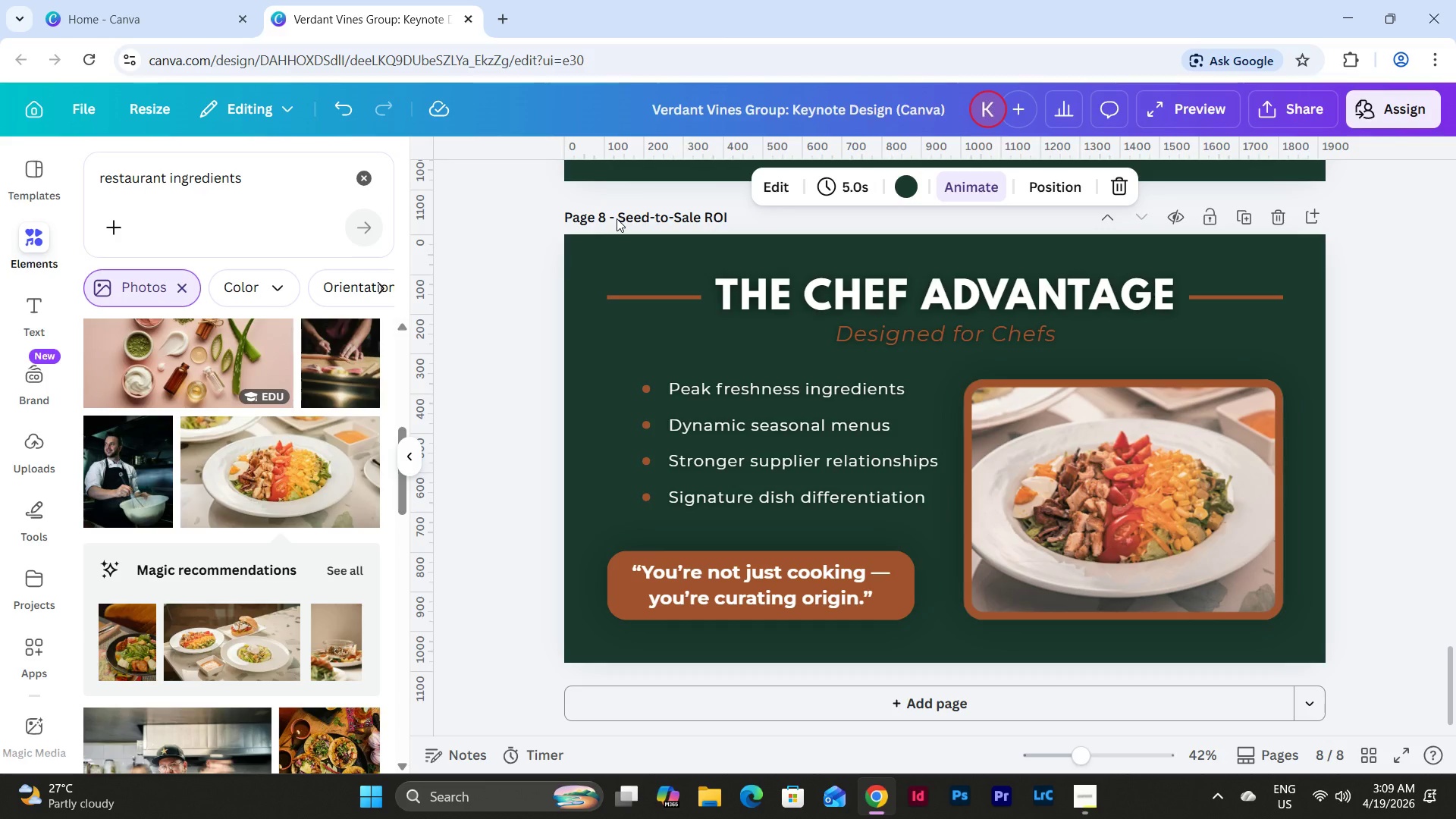 
type(The ")
 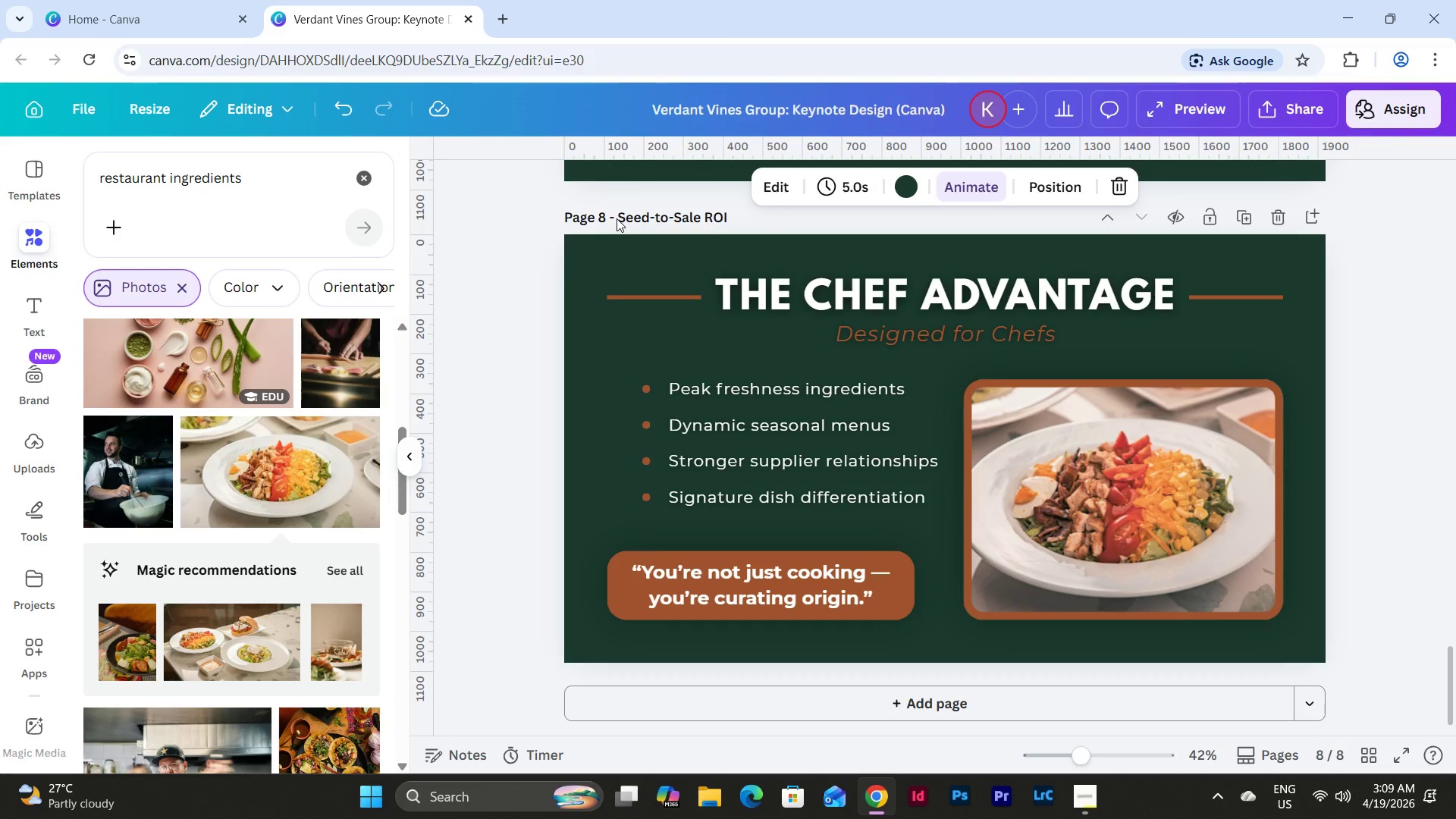 
wait(10.44)
 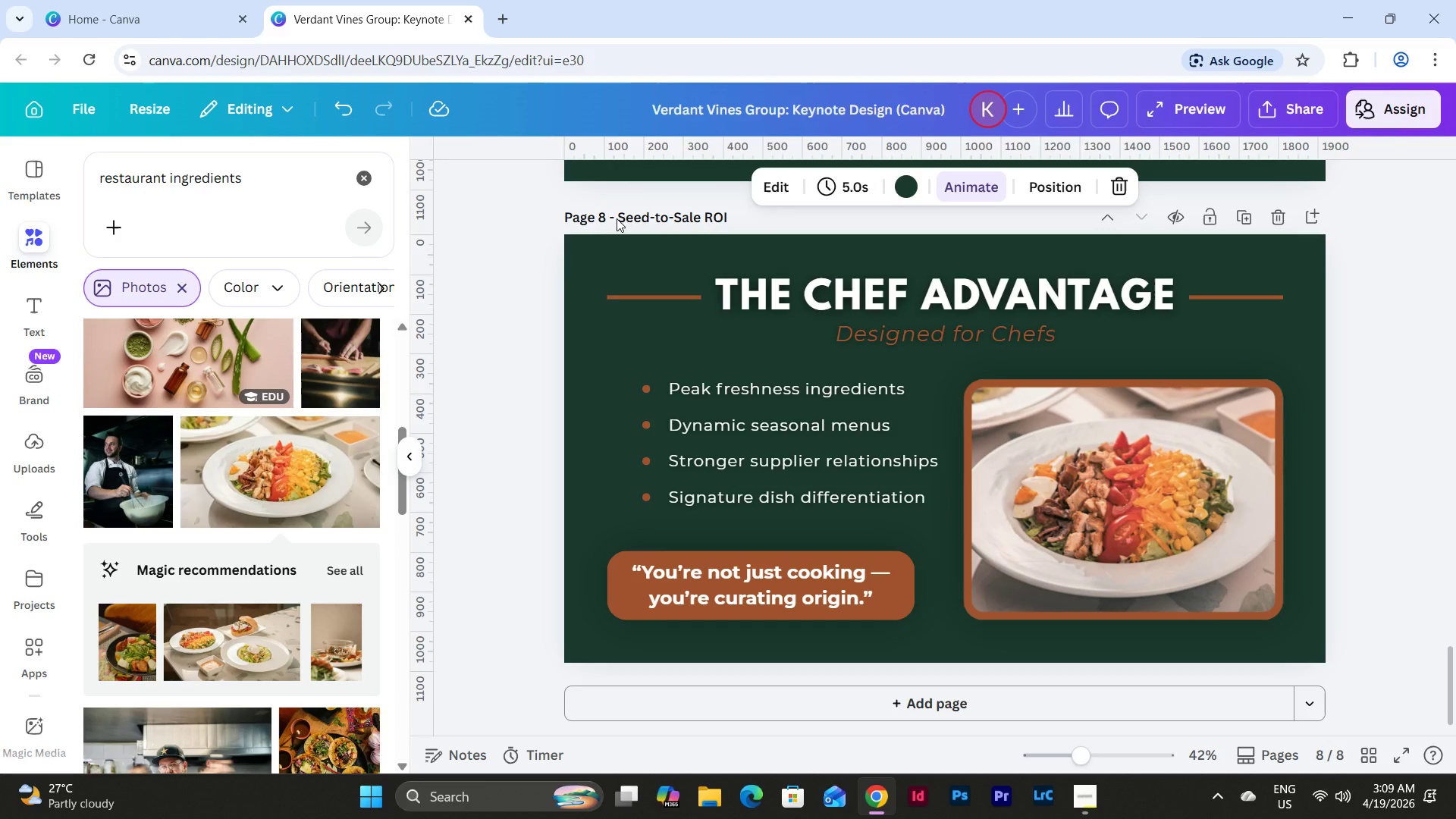 
double_click([625, 221])
 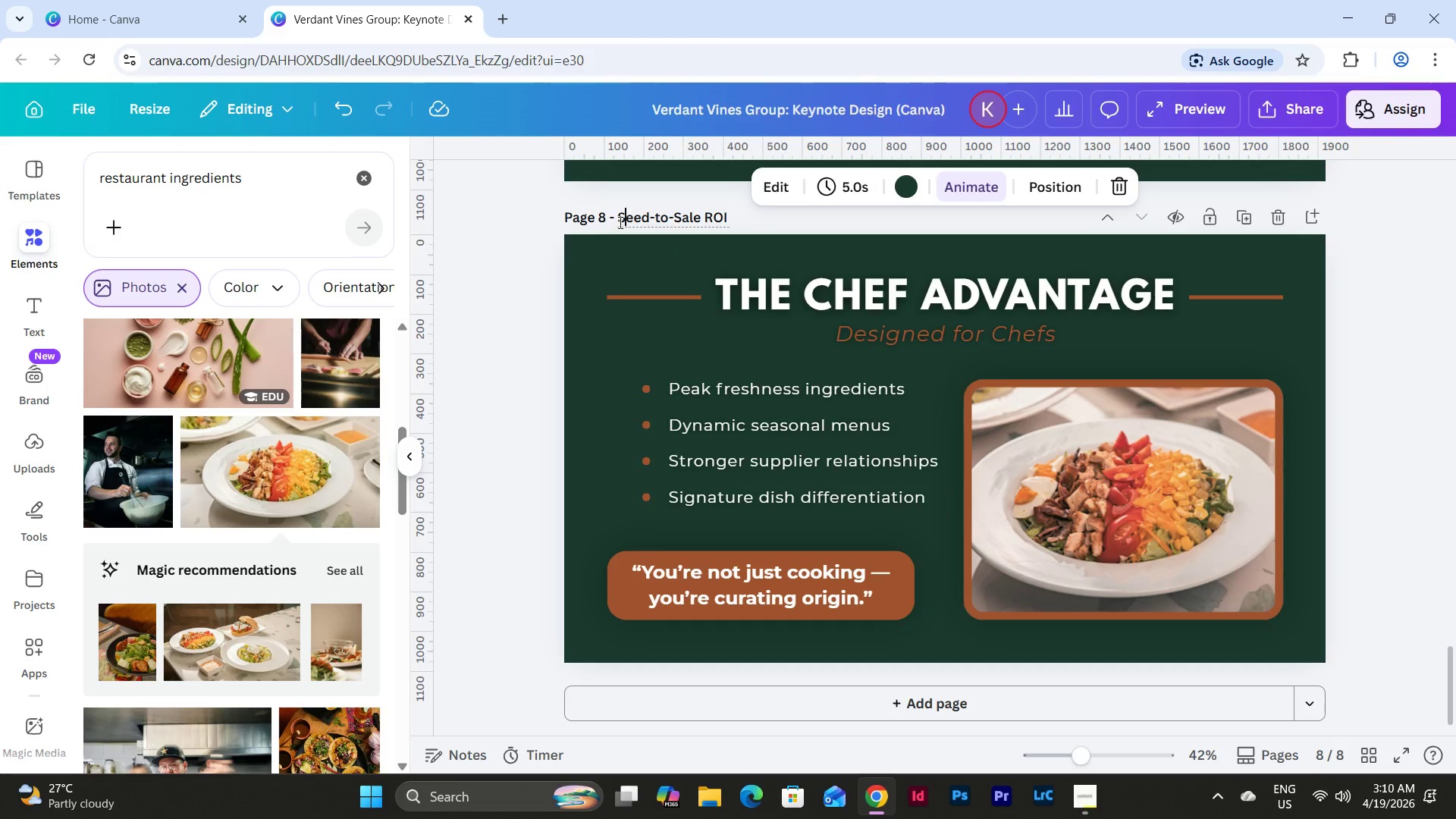 
left_click([618, 222])
 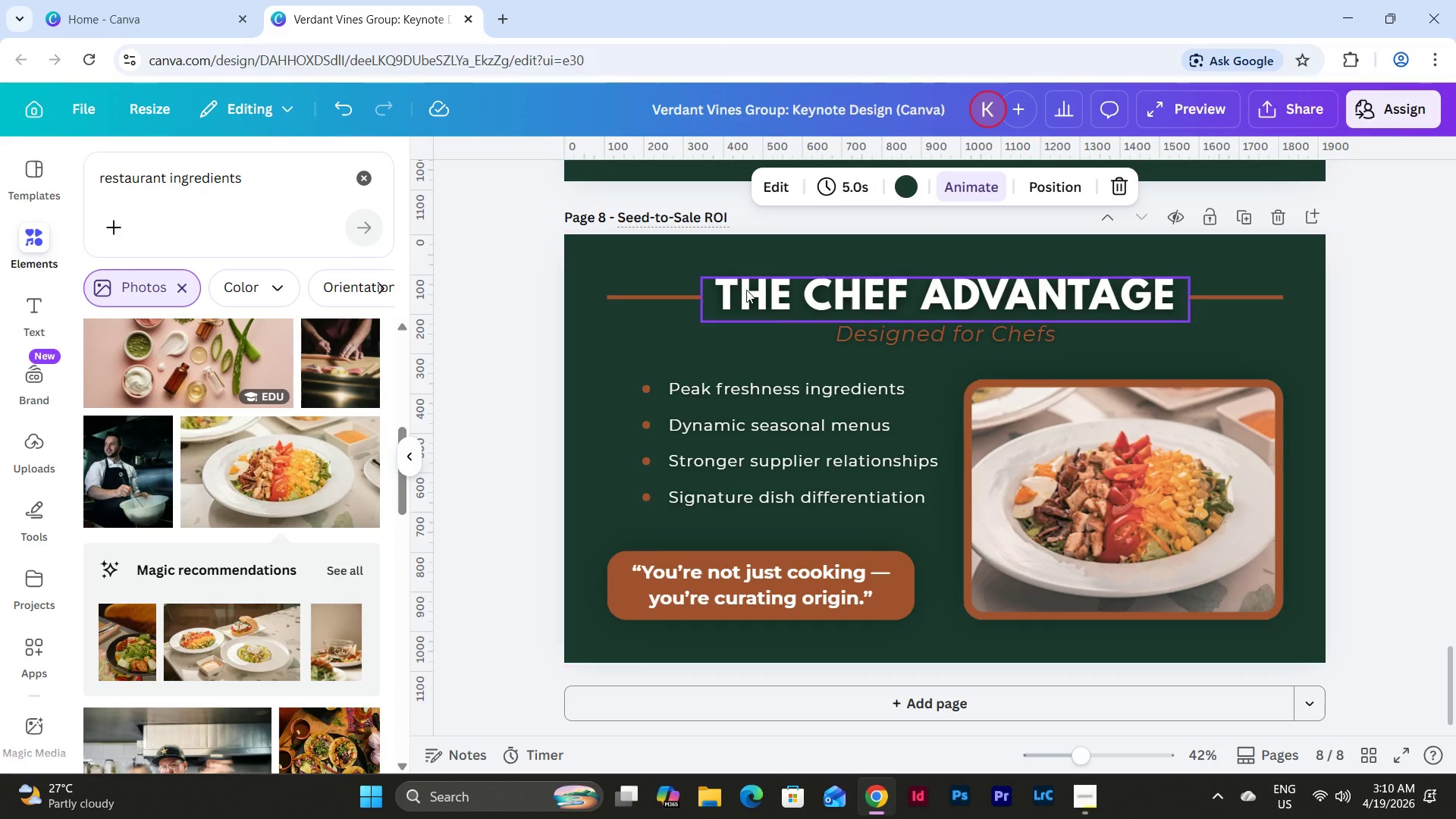 
scroll: coordinate [780, 335], scroll_direction: down, amount: 3.0
 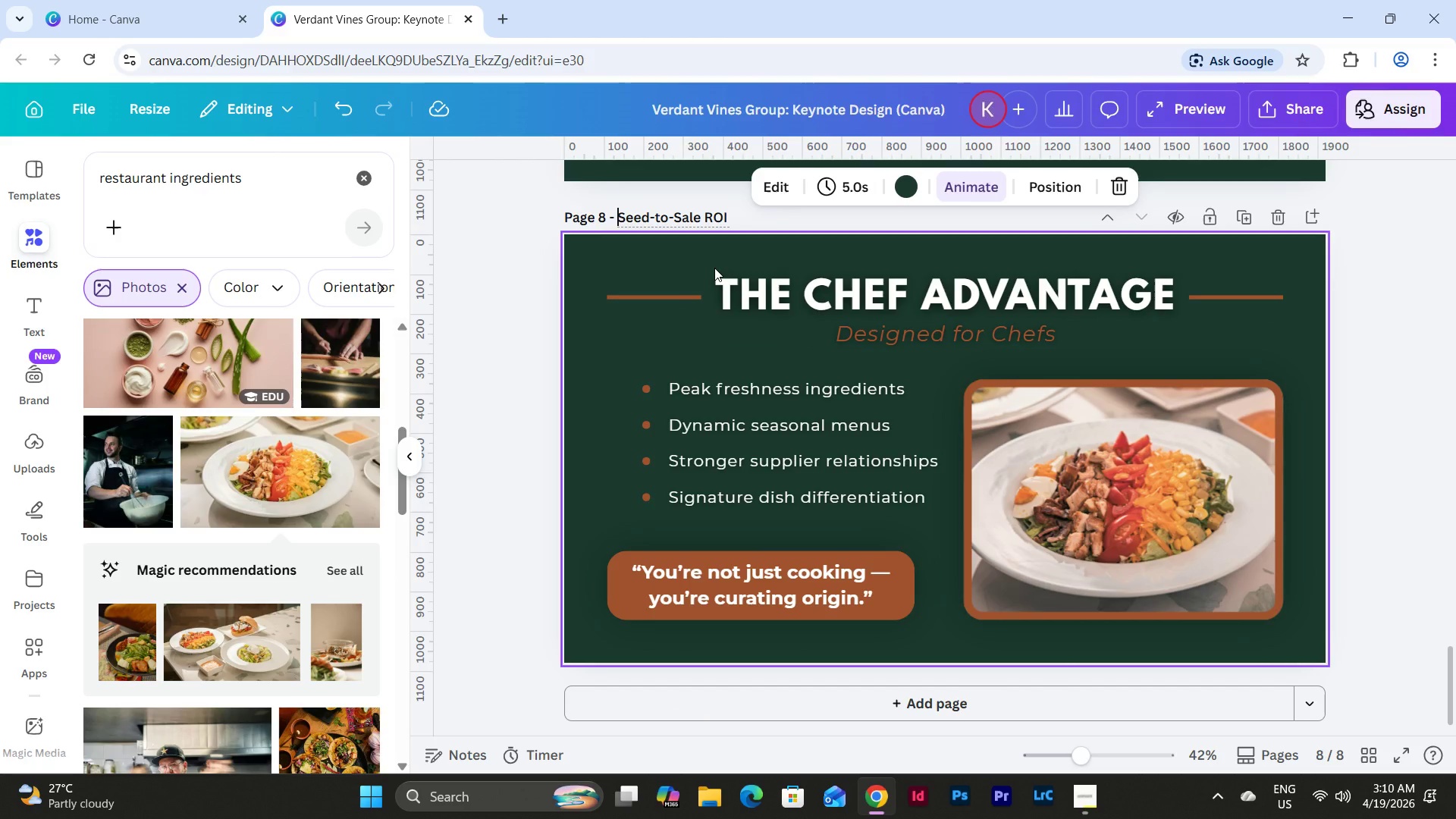 
type(The ")
 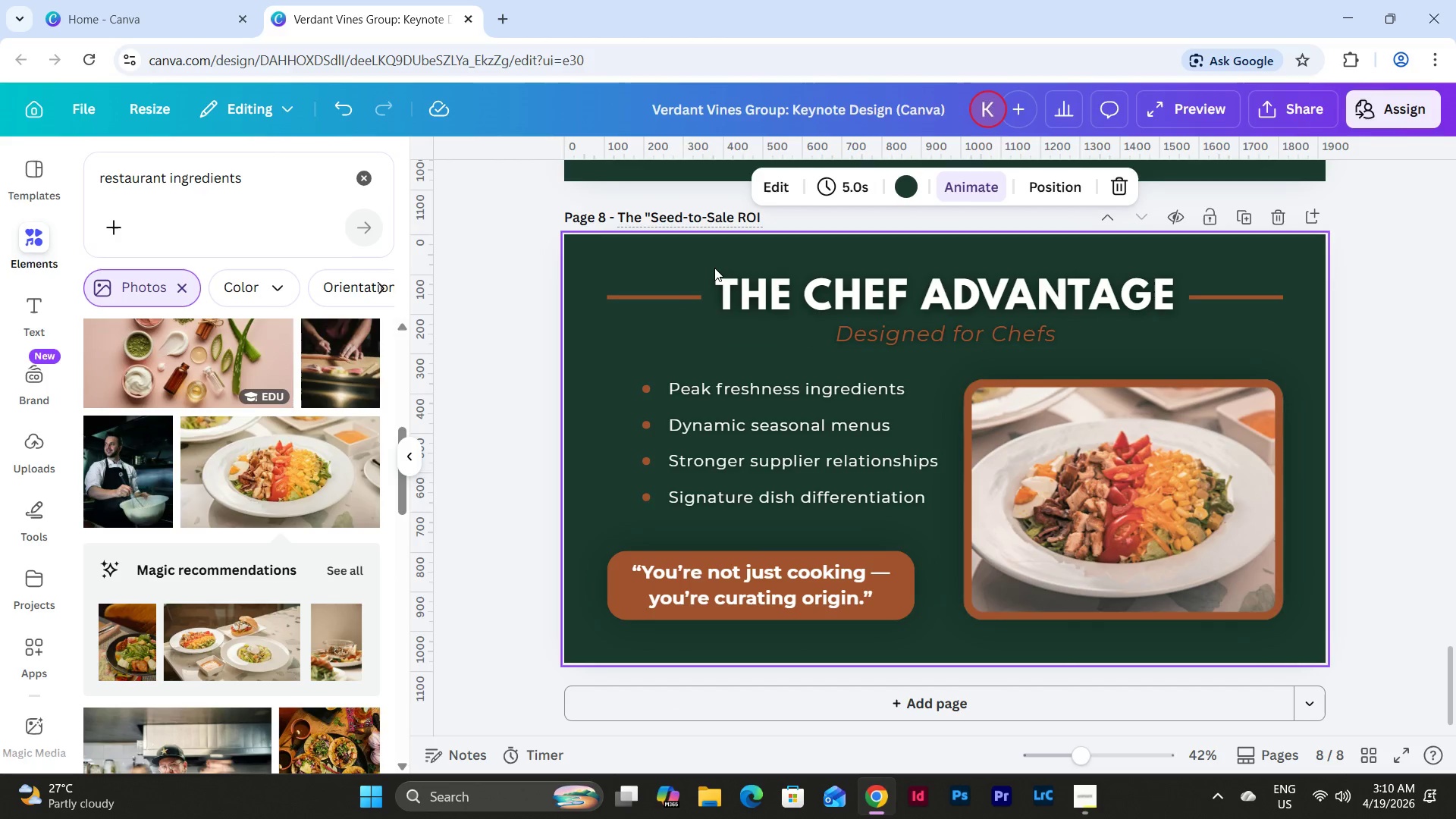 
left_click([734, 222])
 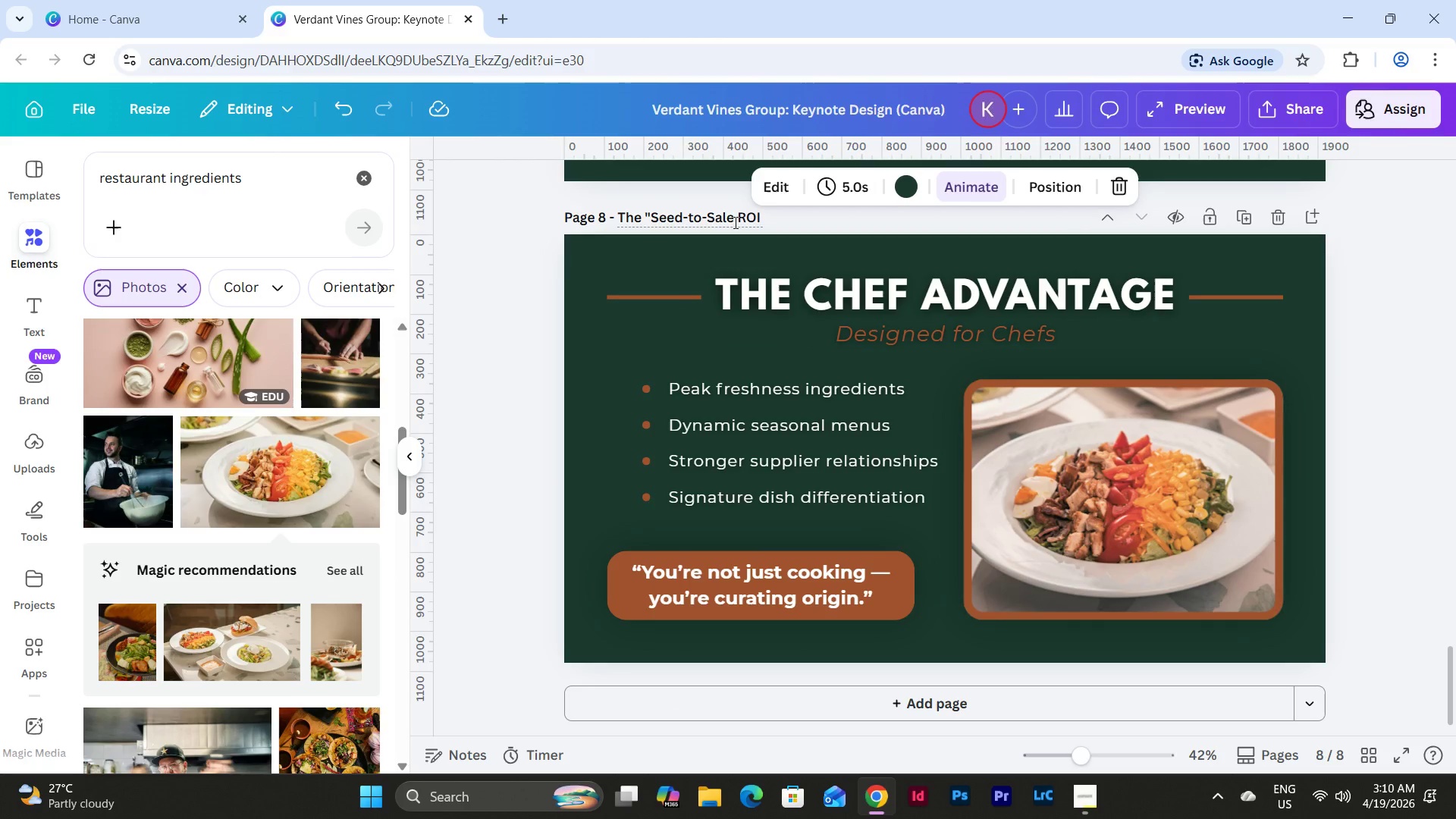 
key(Shift+Quote)
 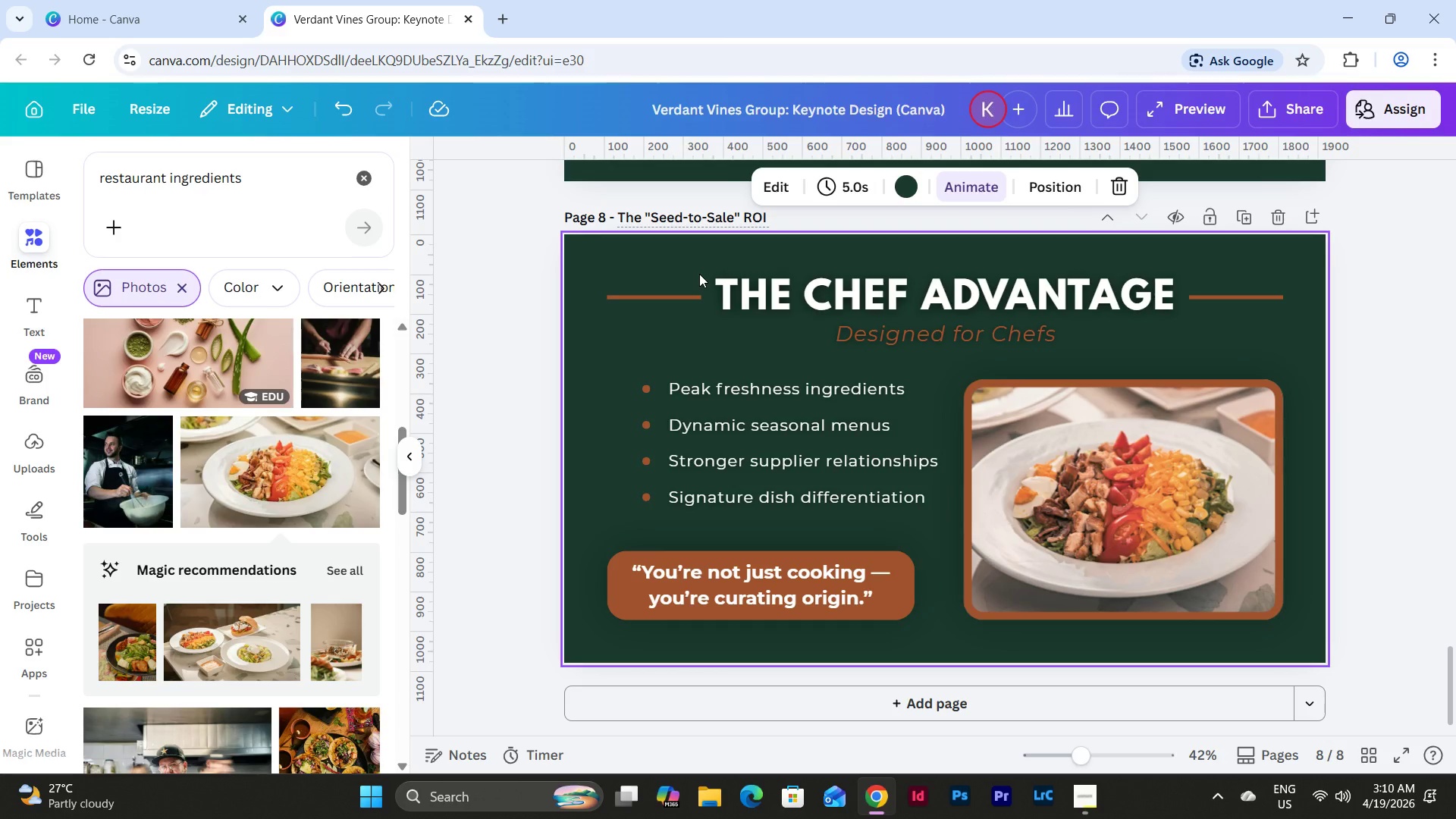 
wait(5.25)
 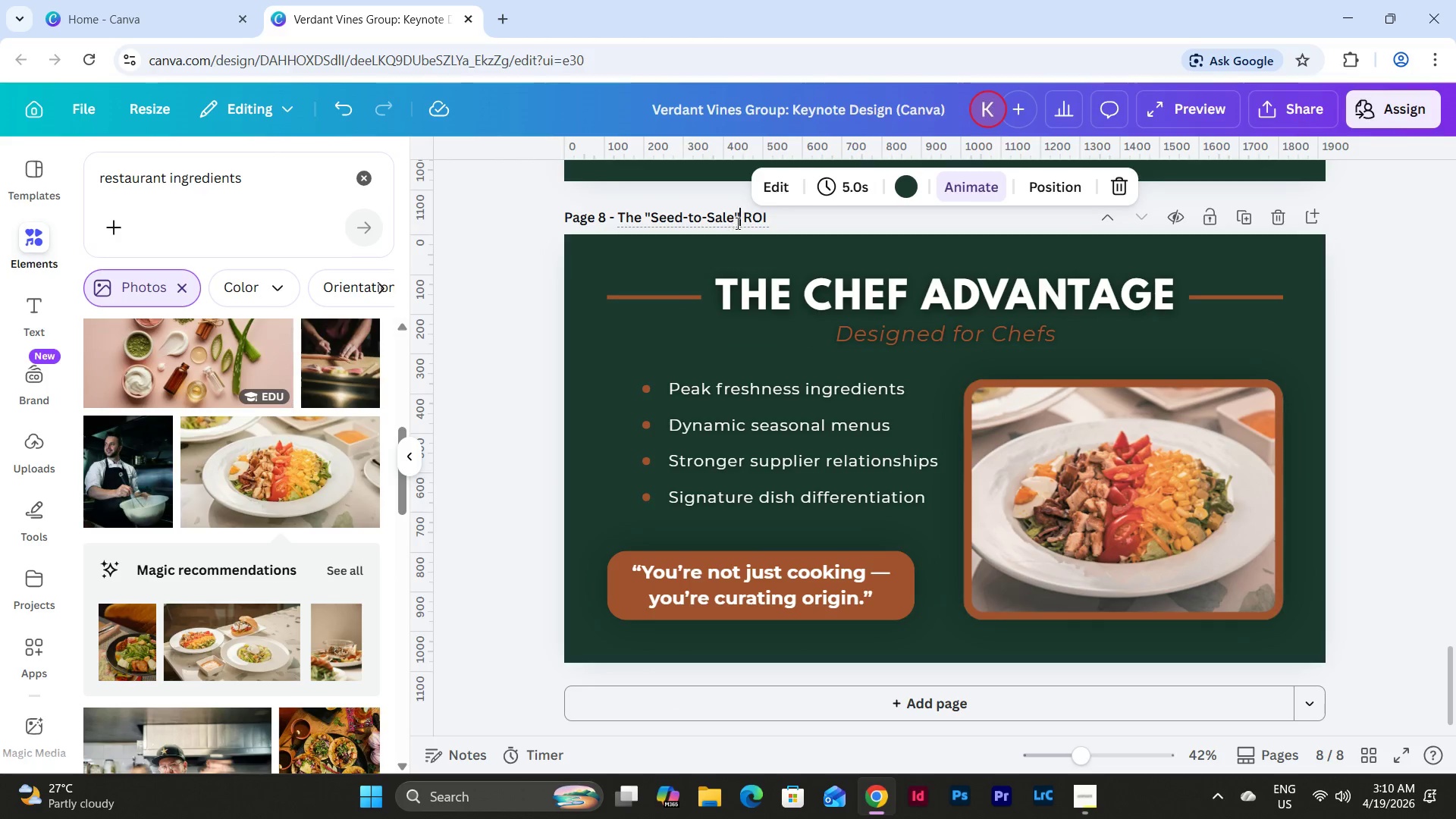 
double_click([946, 279])
 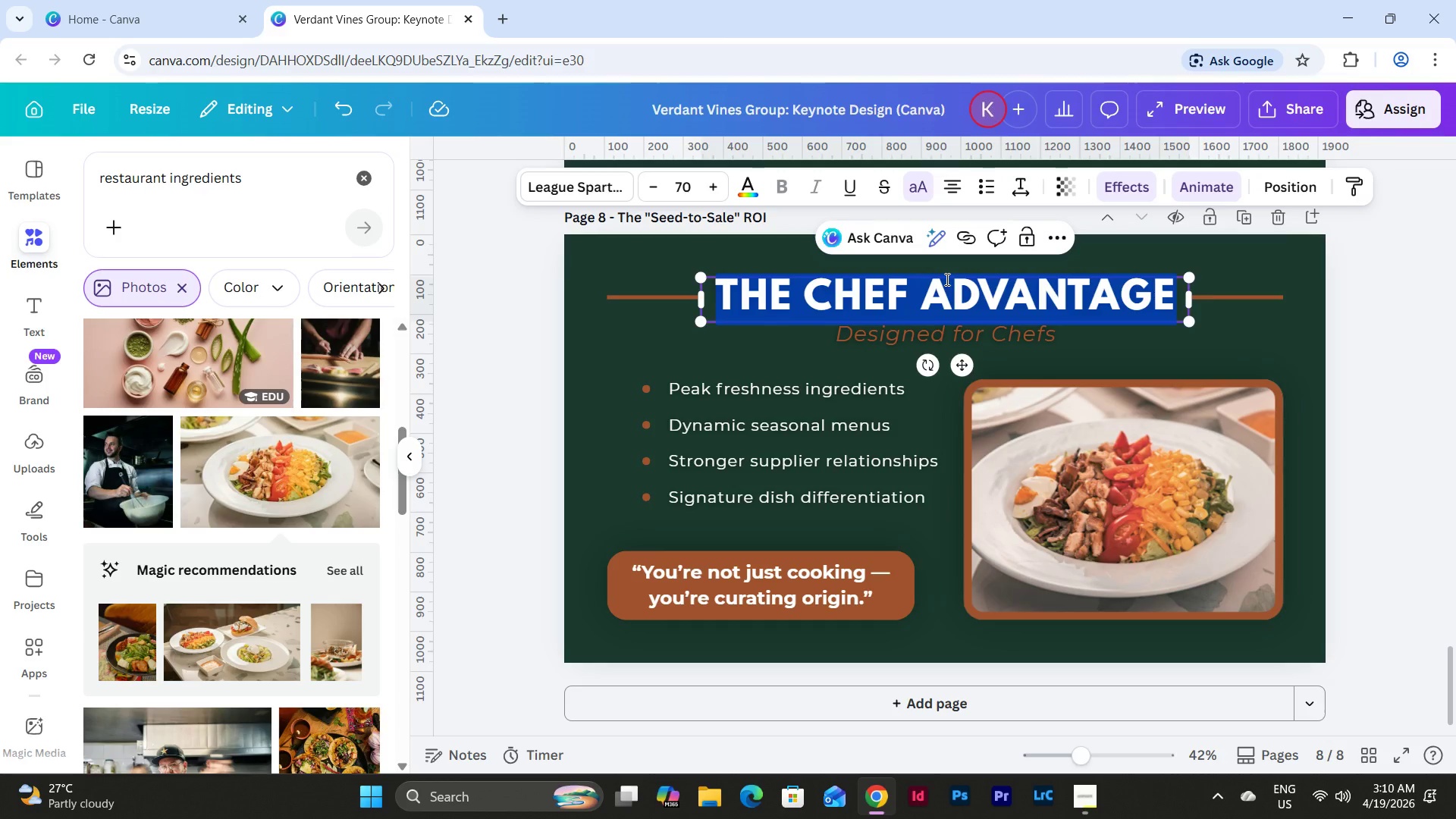 
type(THE "SEED-TO_S)
key(Backspace)
key(Backspace)
type(-SALE" ROI)
 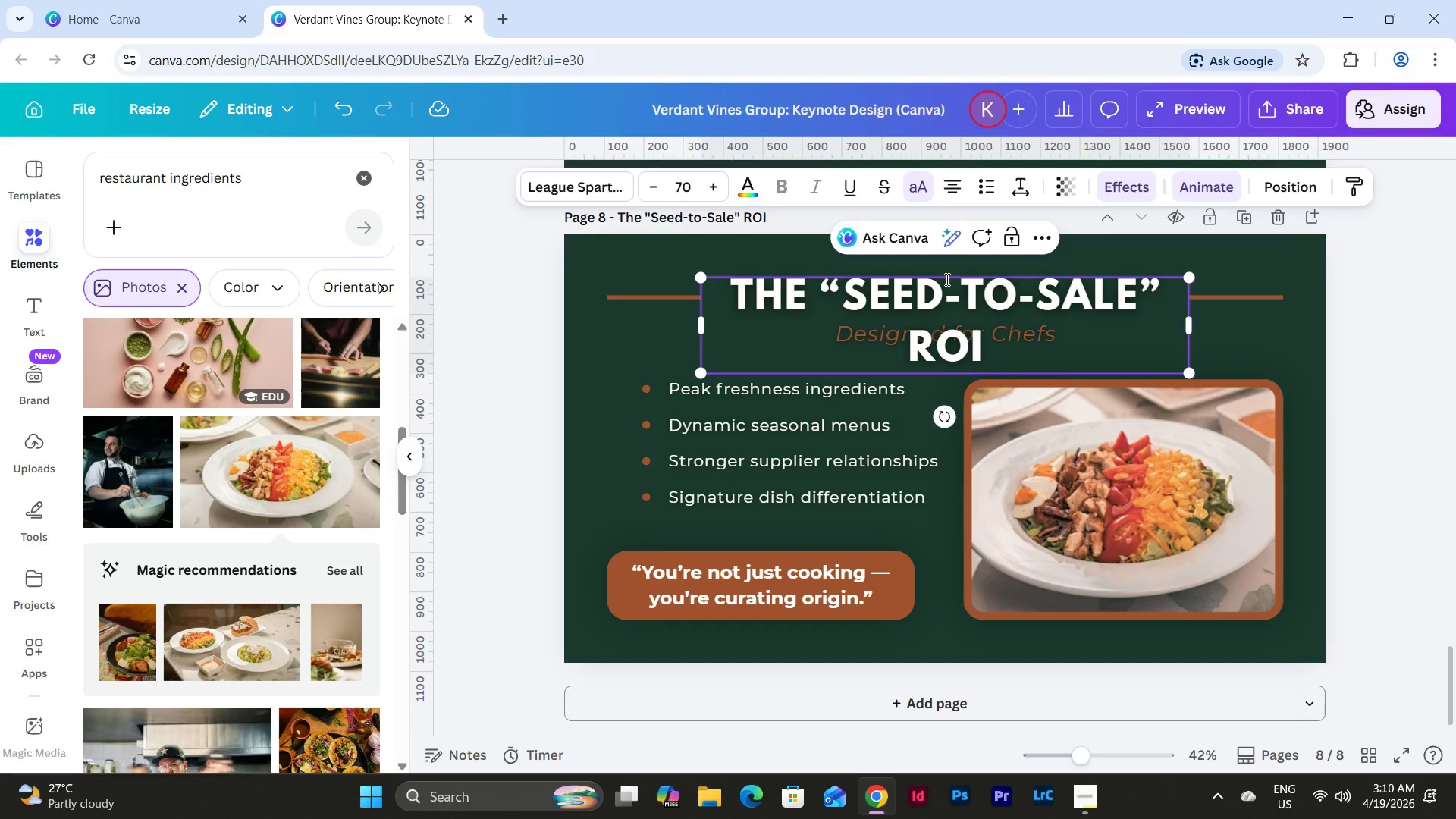 
left_click([648, 340])
 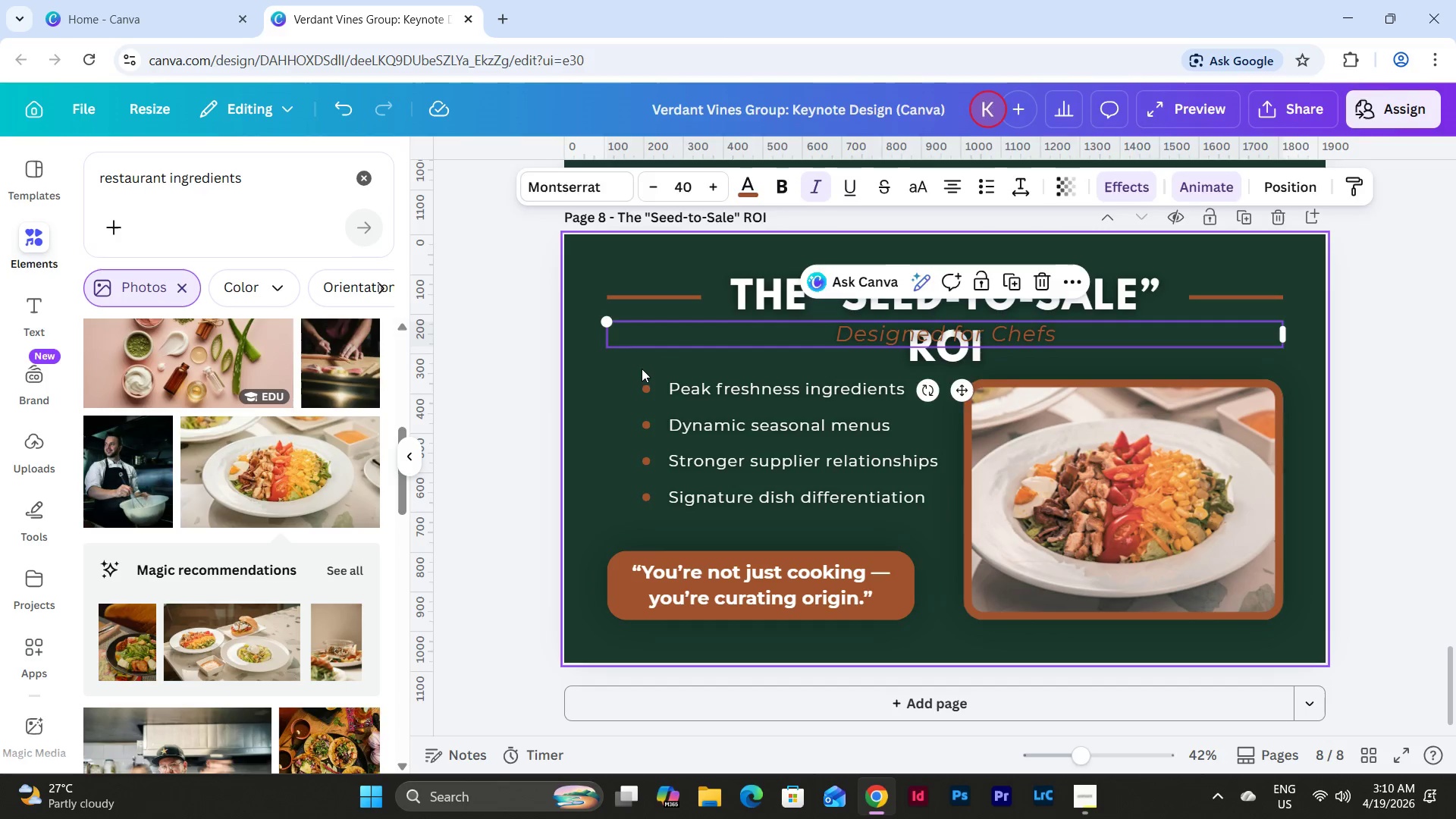 
double_click([797, 306])
 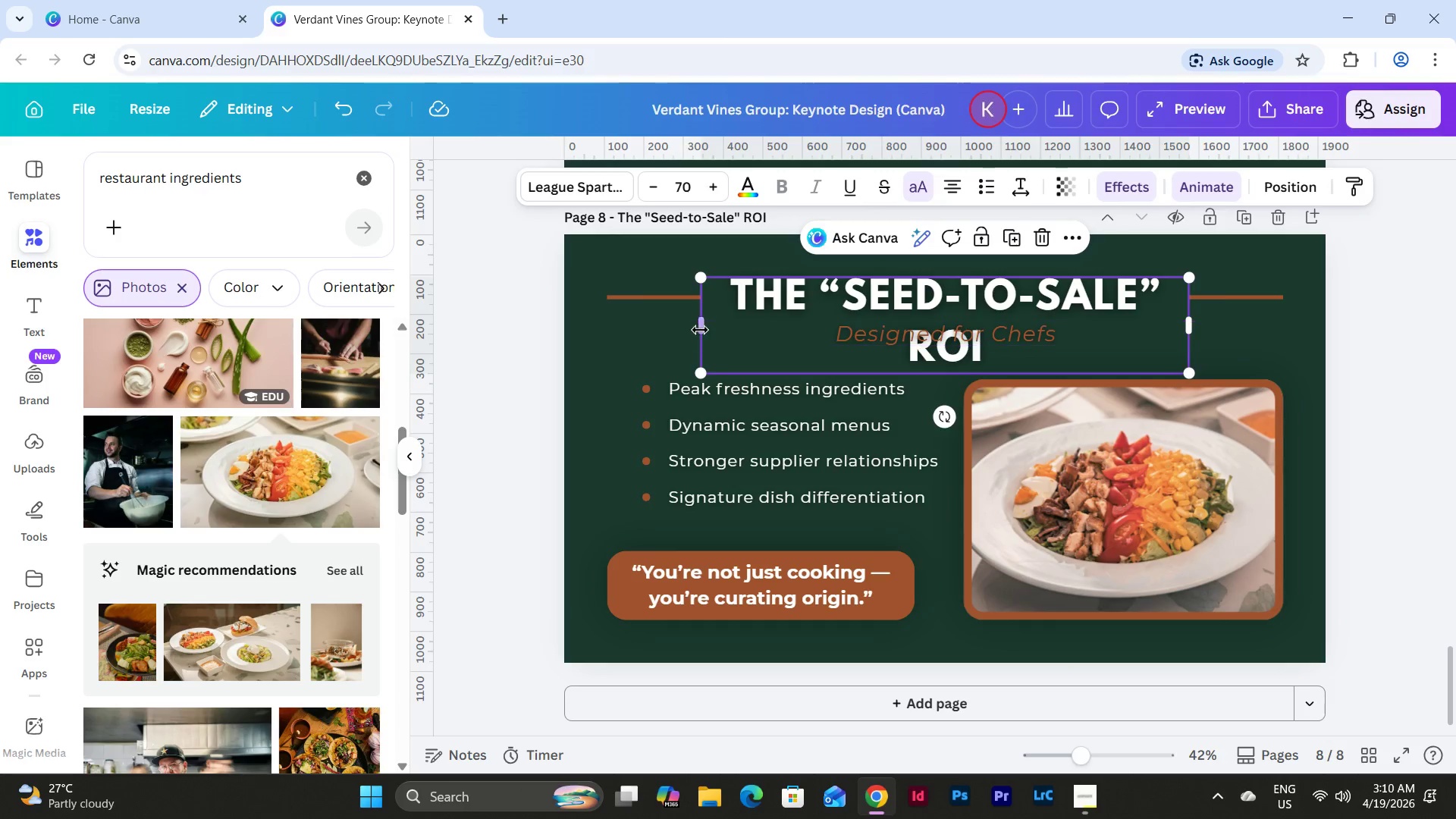 
left_click_drag(start_coordinate=[700, 330], to_coordinate=[646, 340])
 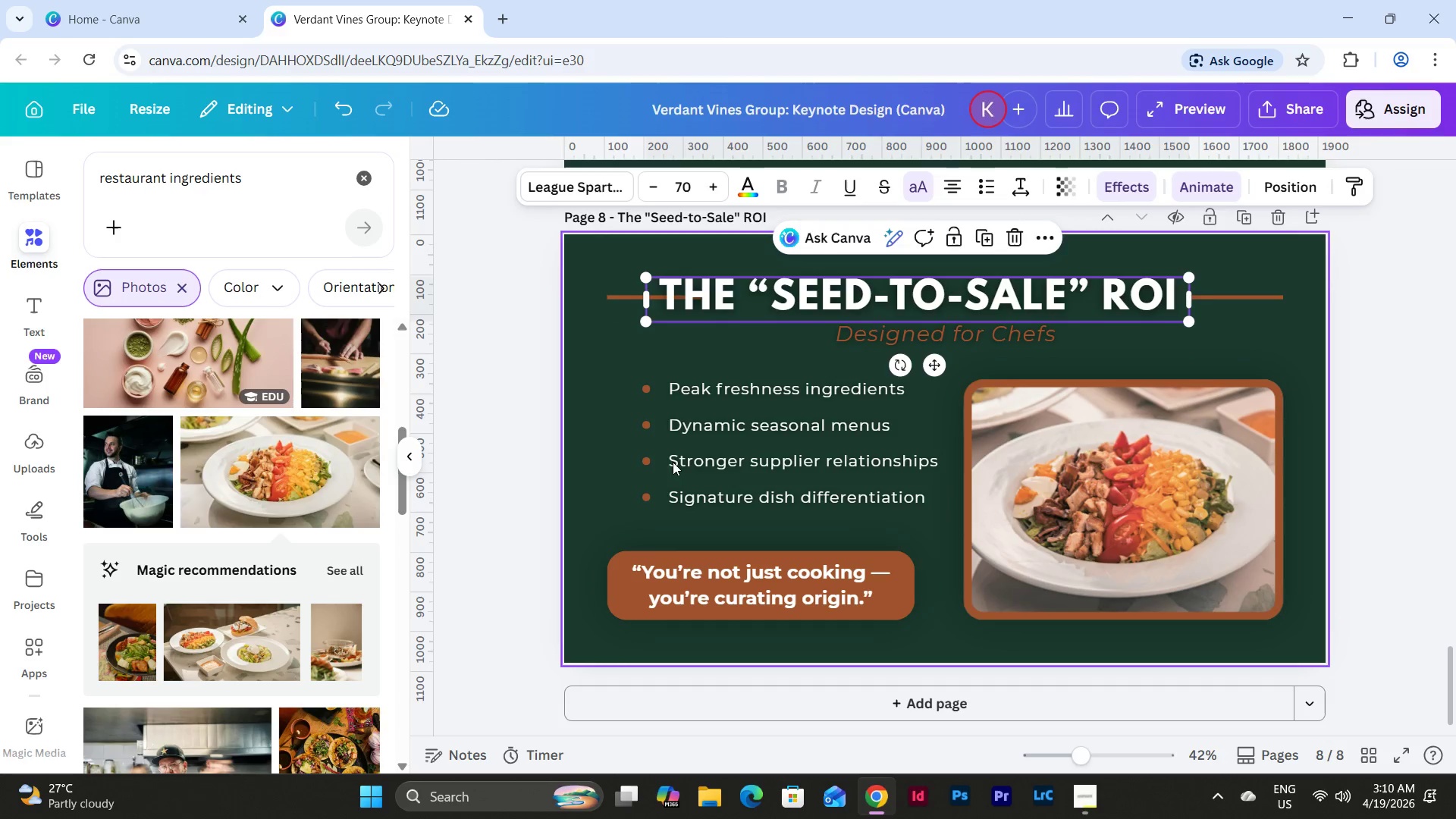 
left_click_drag(start_coordinate=[617, 375], to_coordinate=[1059, 650])
 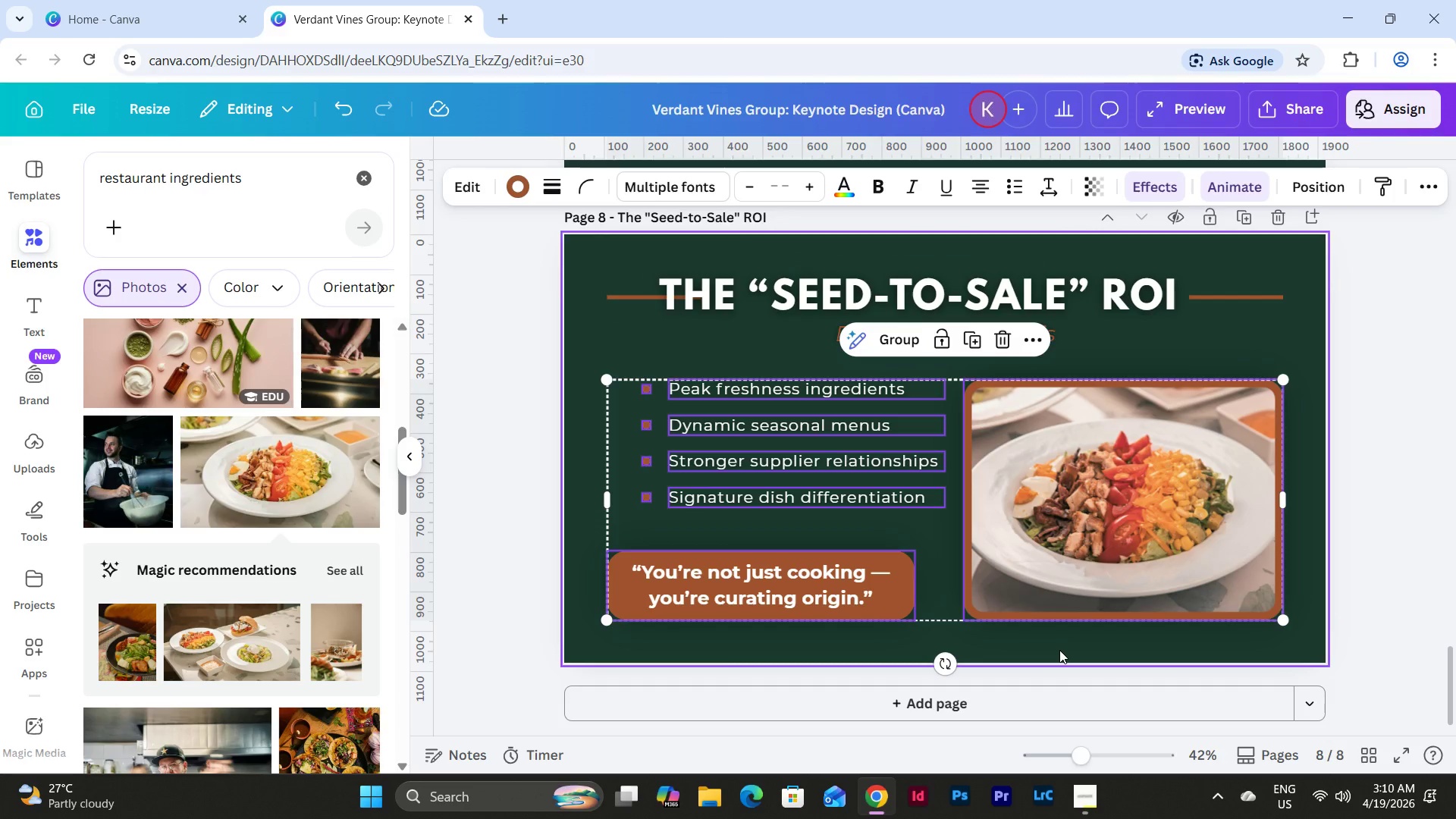 
key(Backspace)
 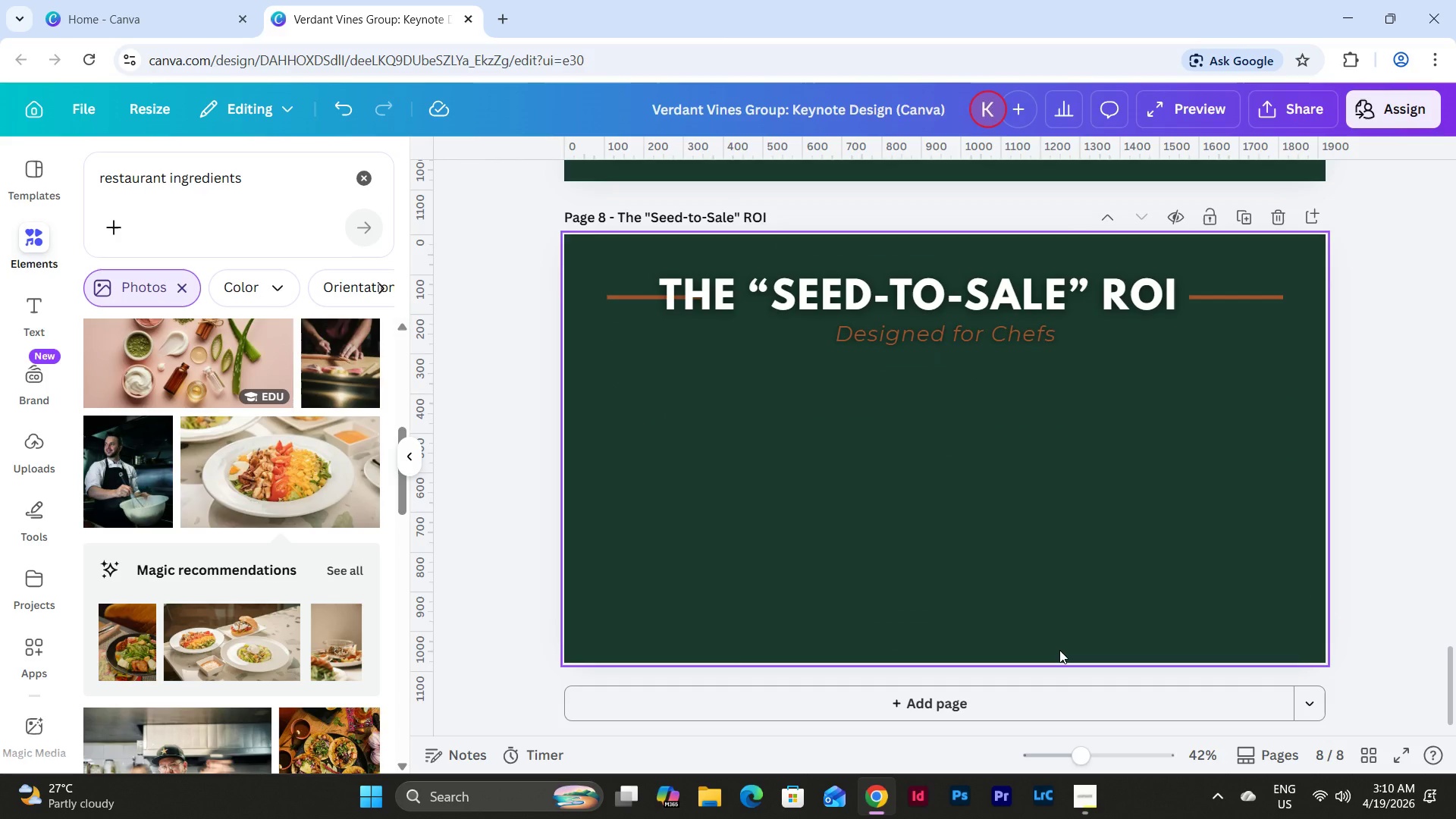 
wait(8.7)
 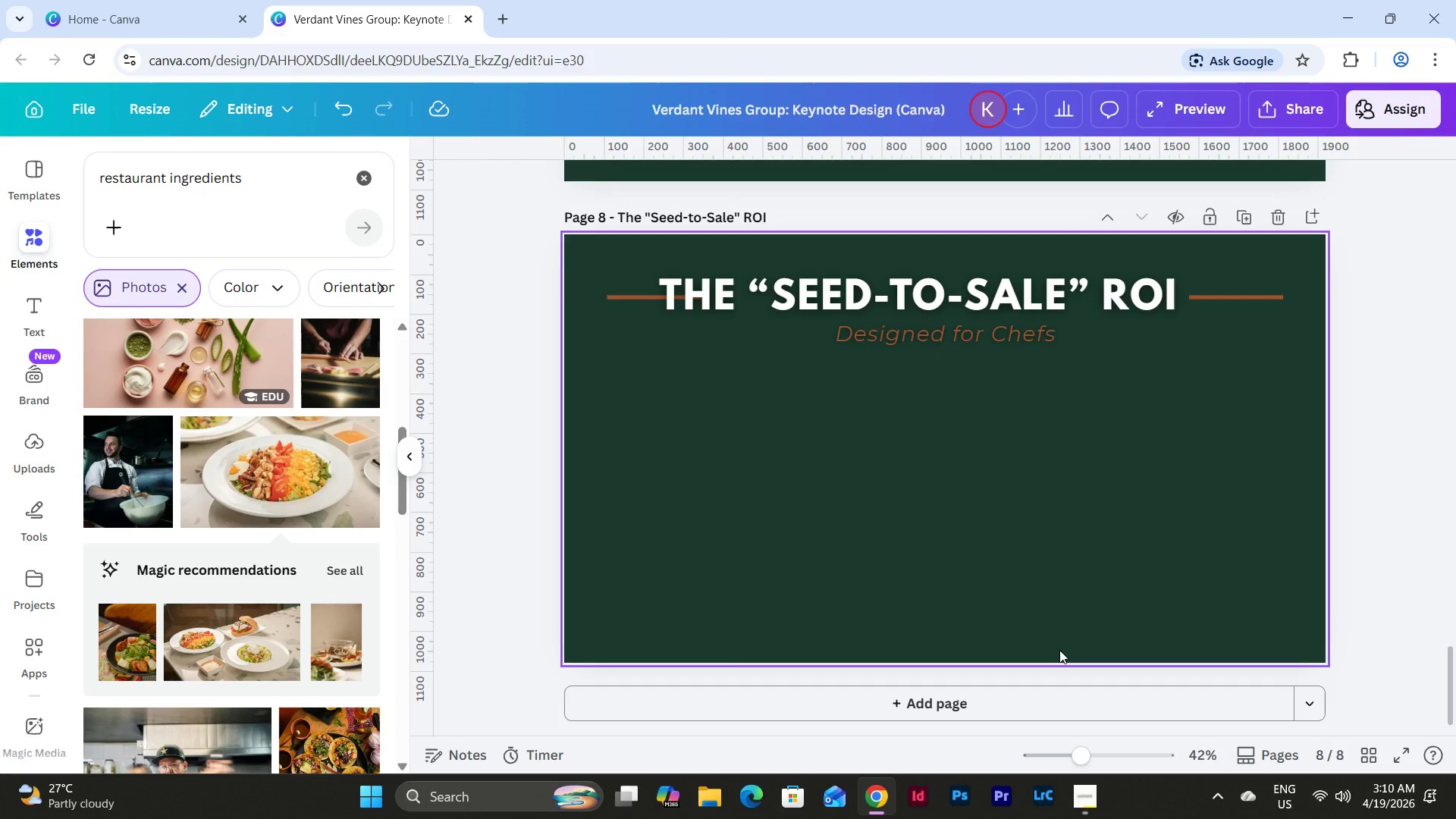 
double_click([787, 291])
 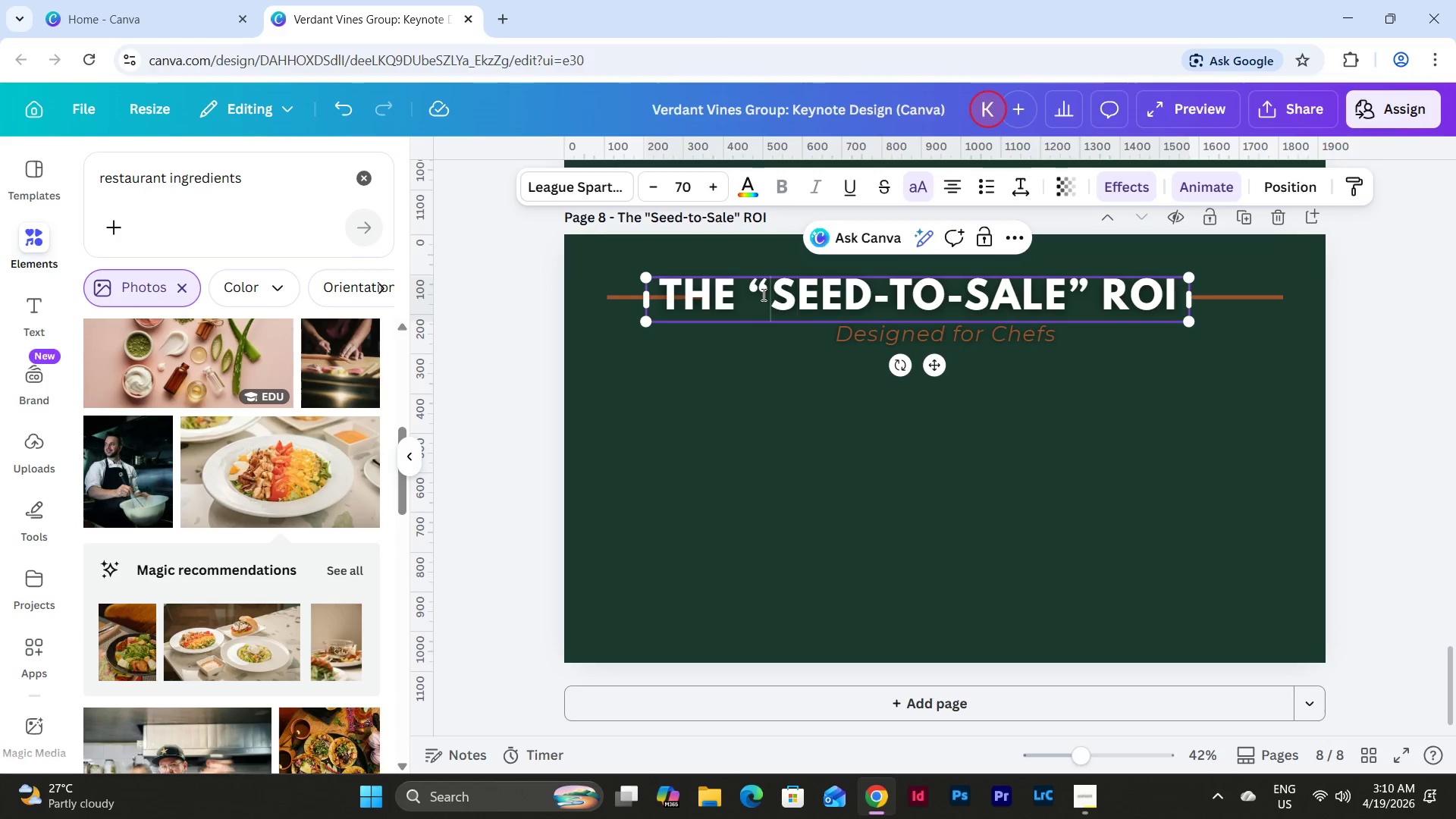 
left_click_drag(start_coordinate=[762, 294], to_coordinate=[754, 293])
 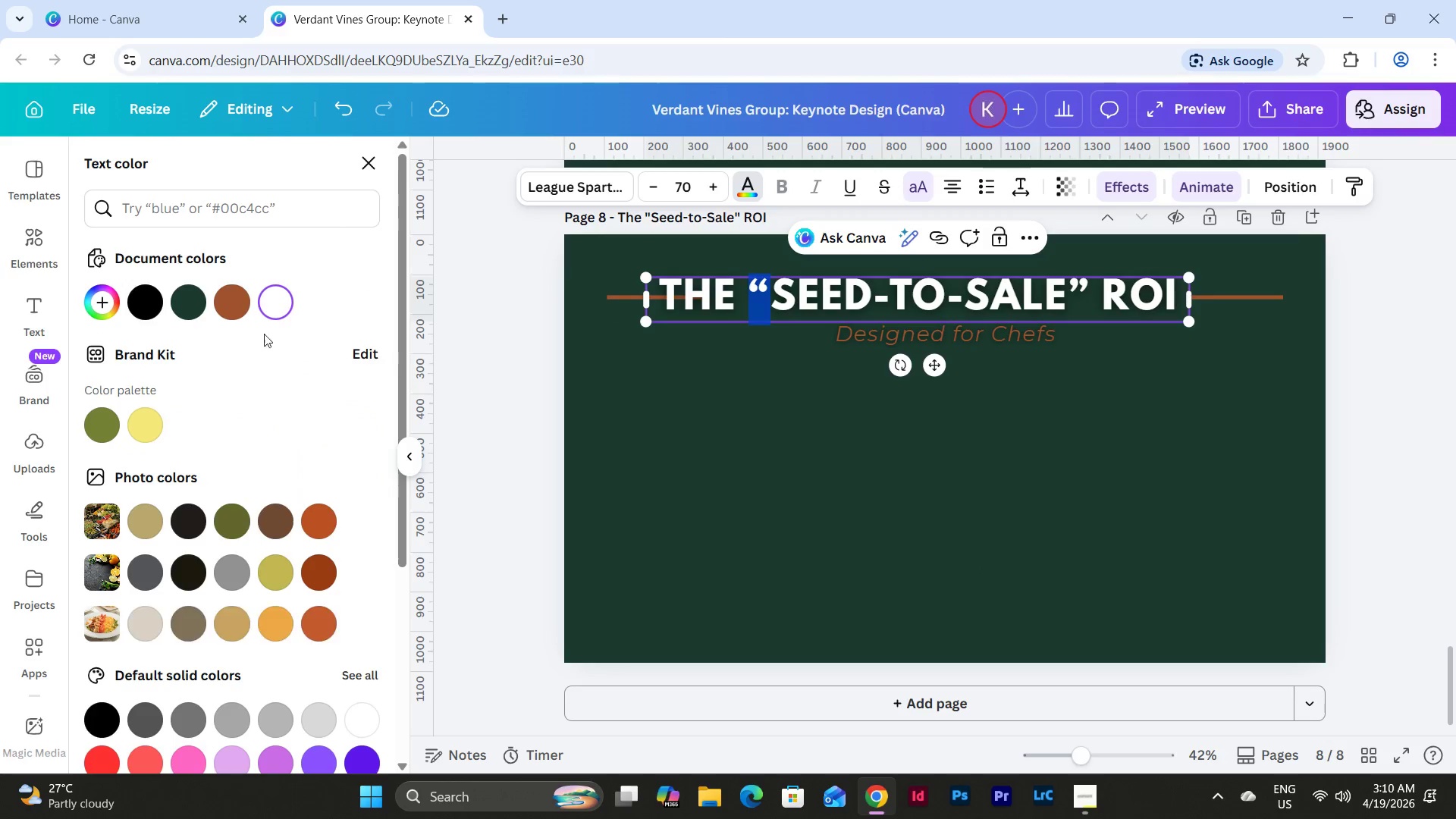 
left_click([234, 306])
 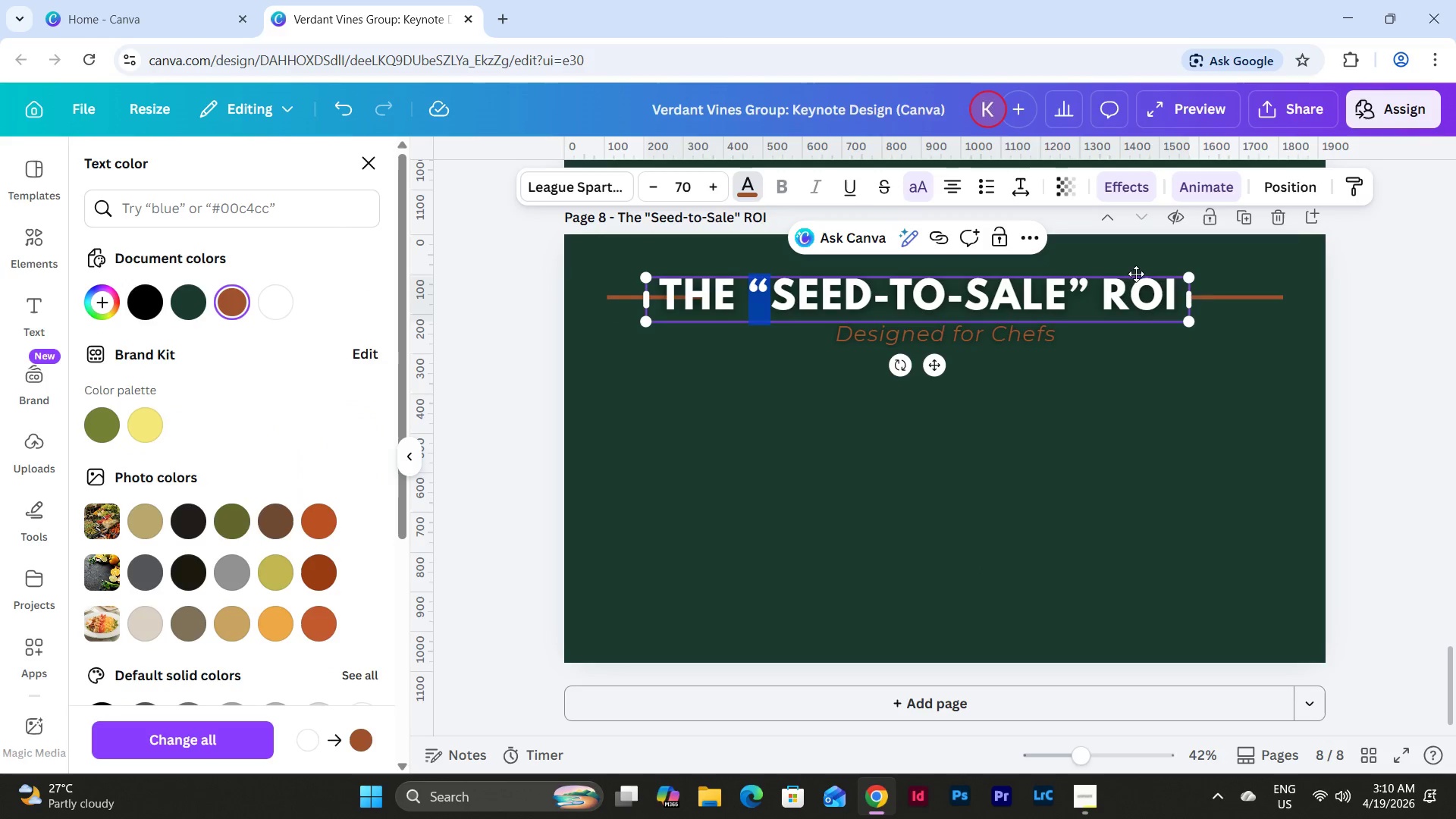 
left_click([1141, 289])
 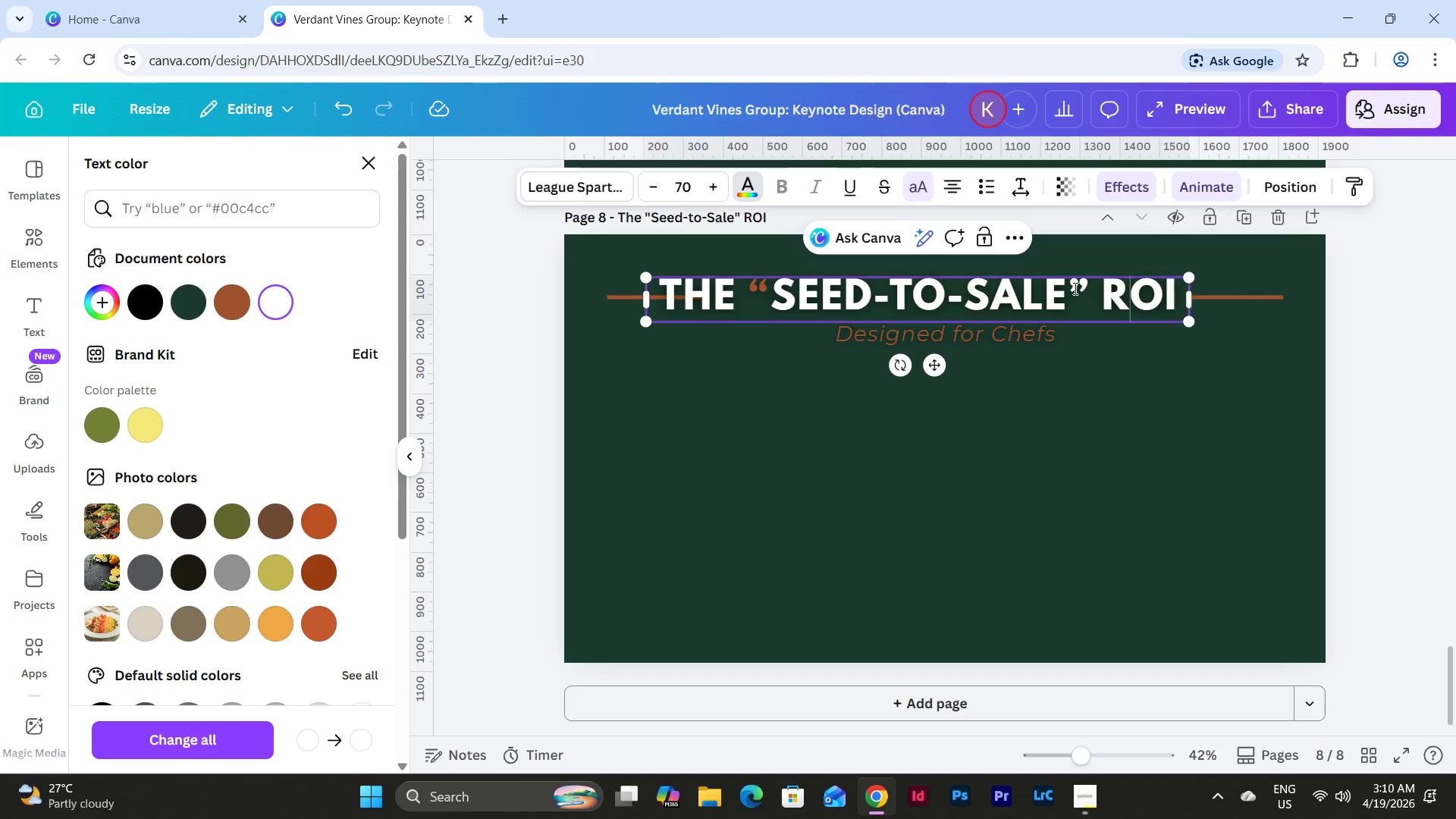 
left_click_drag(start_coordinate=[1073, 288], to_coordinate=[1094, 291])
 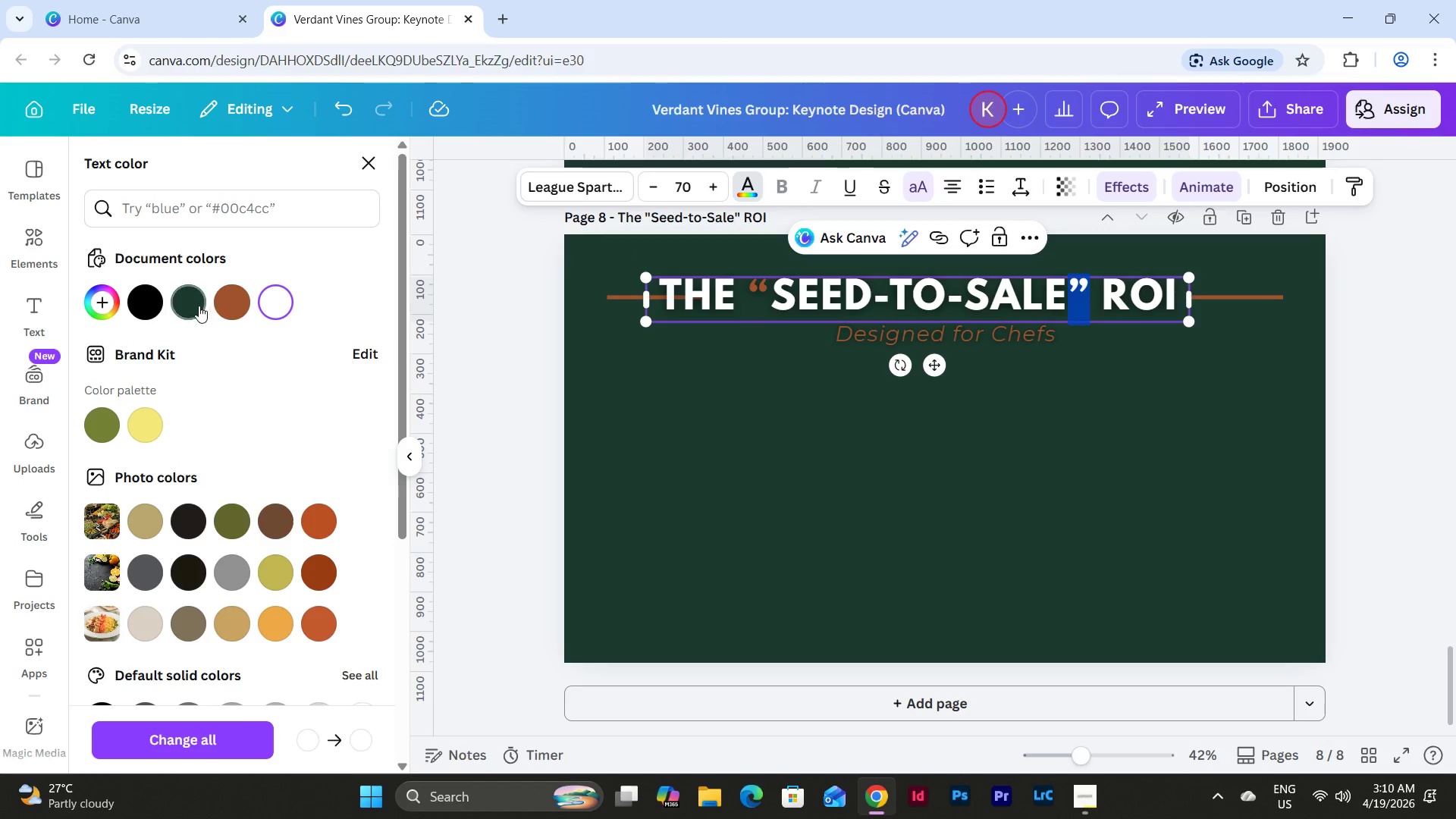 
left_click([225, 304])
 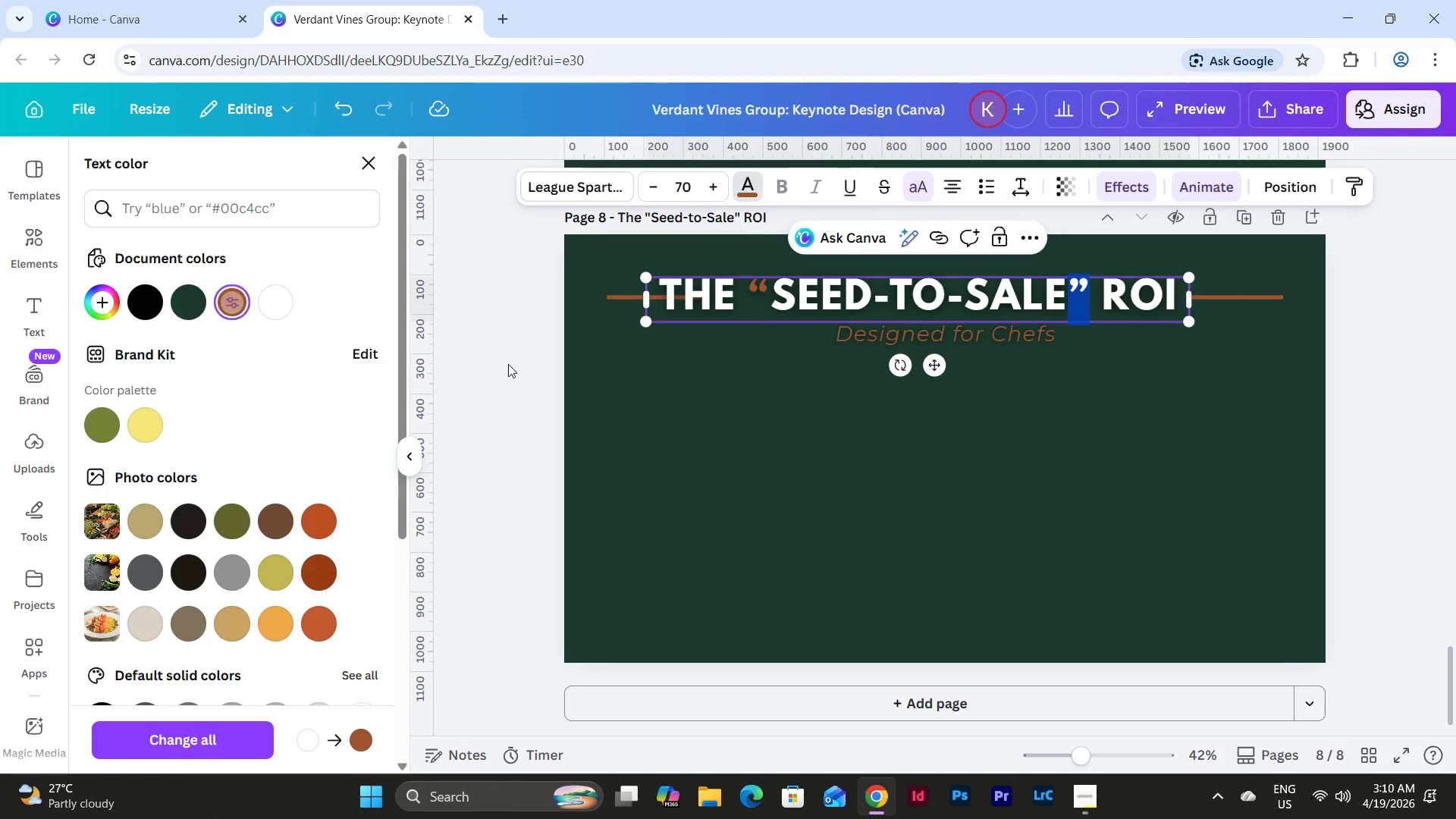 
left_click([705, 436])